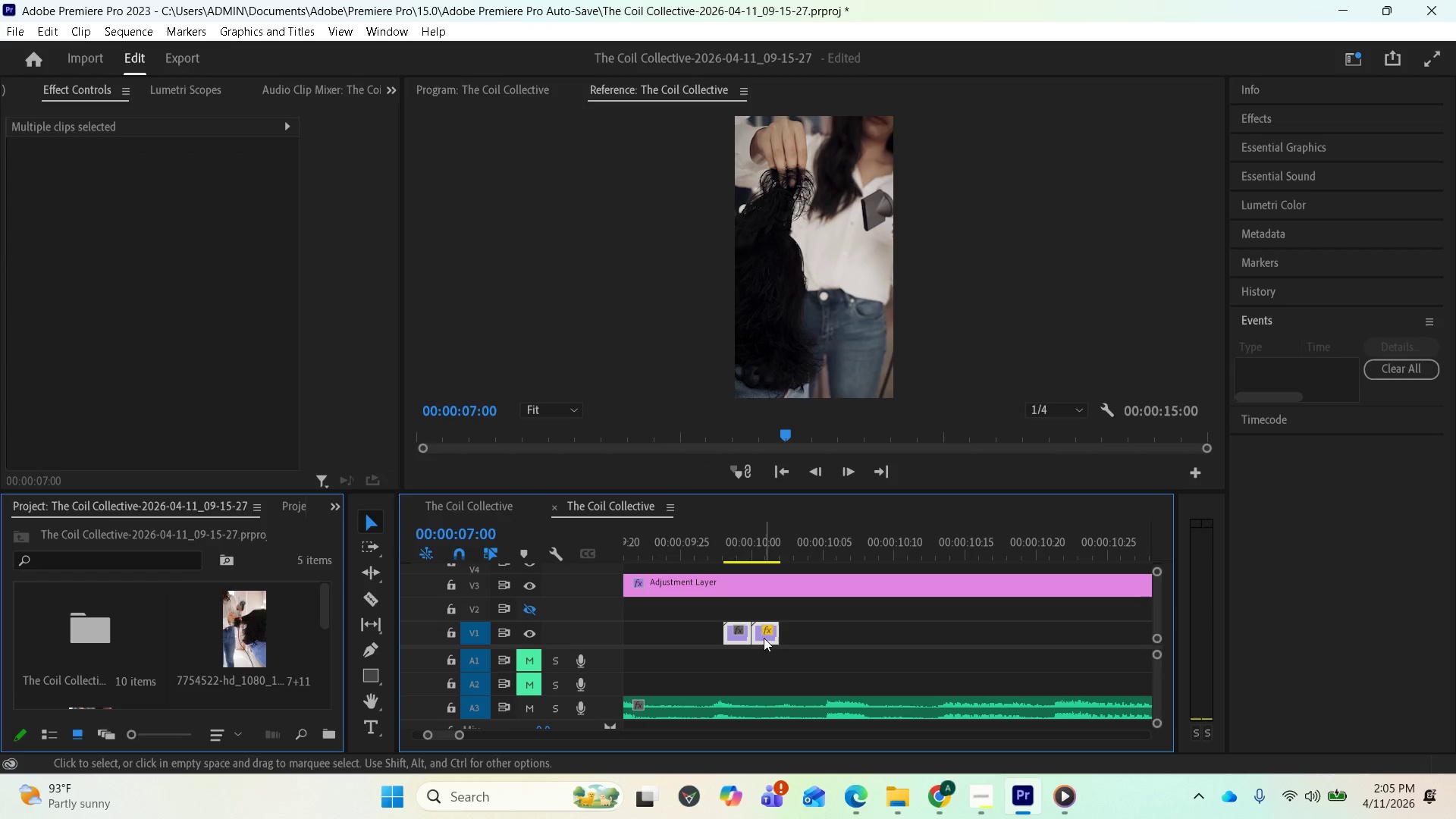 
left_click_drag(start_coordinate=[763, 635], to_coordinate=[1065, 642])
 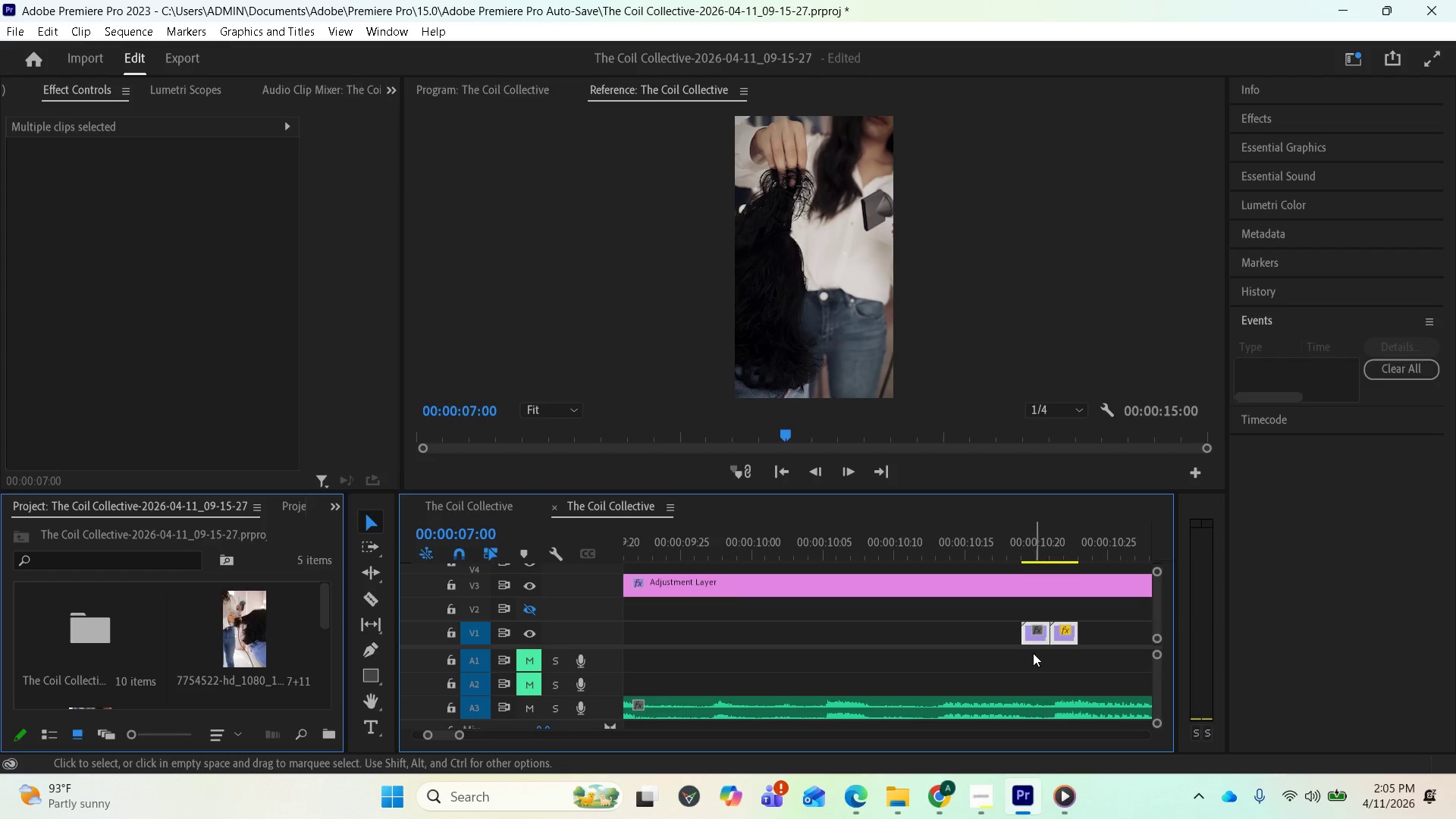 
scroll: coordinate [1022, 690], scroll_direction: down, amount: 6.0
 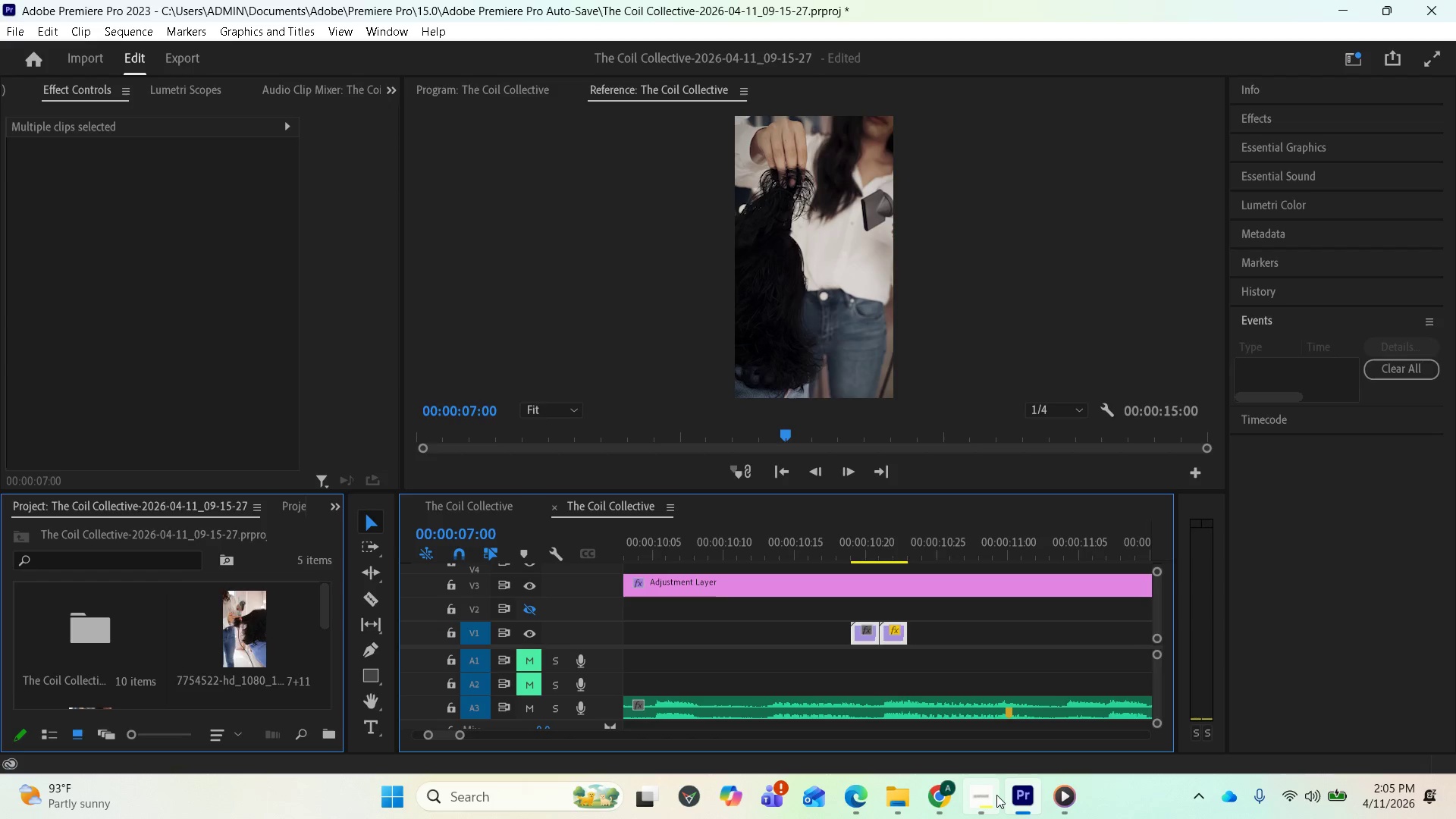 
left_click([996, 795])